 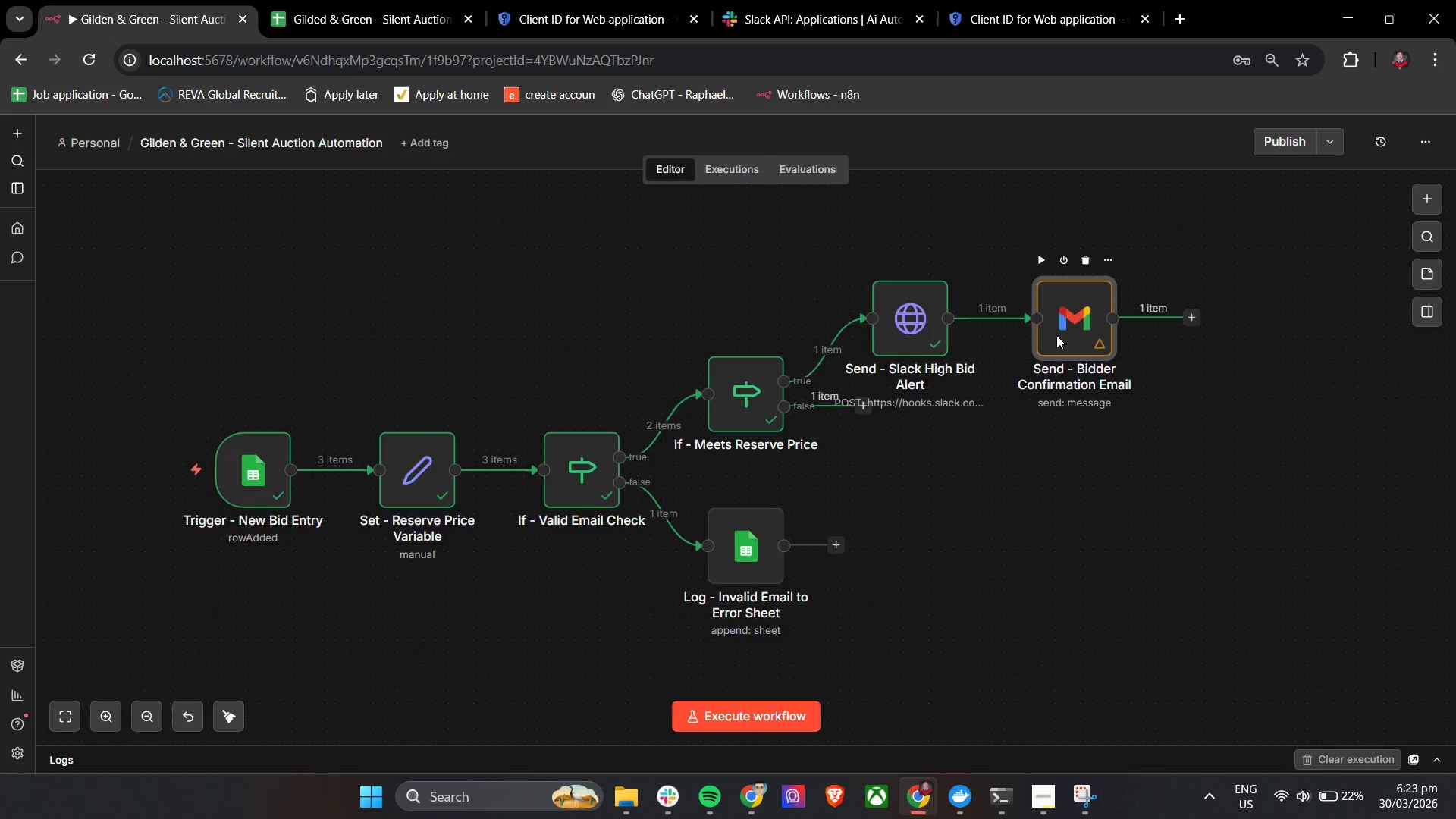 
scroll: coordinate [707, 444], scroll_direction: down, amount: 4.0
 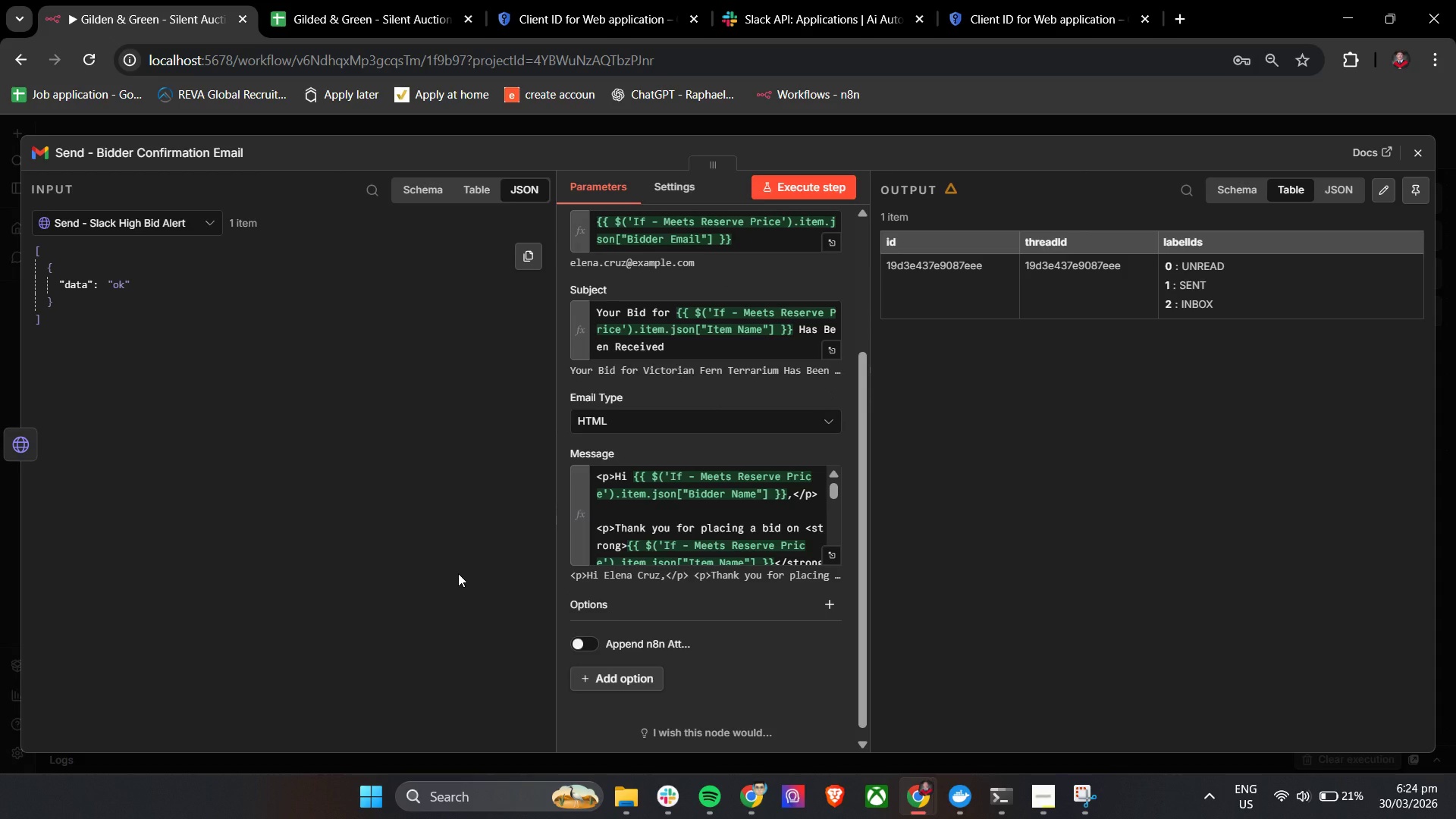 
wait(15.77)
 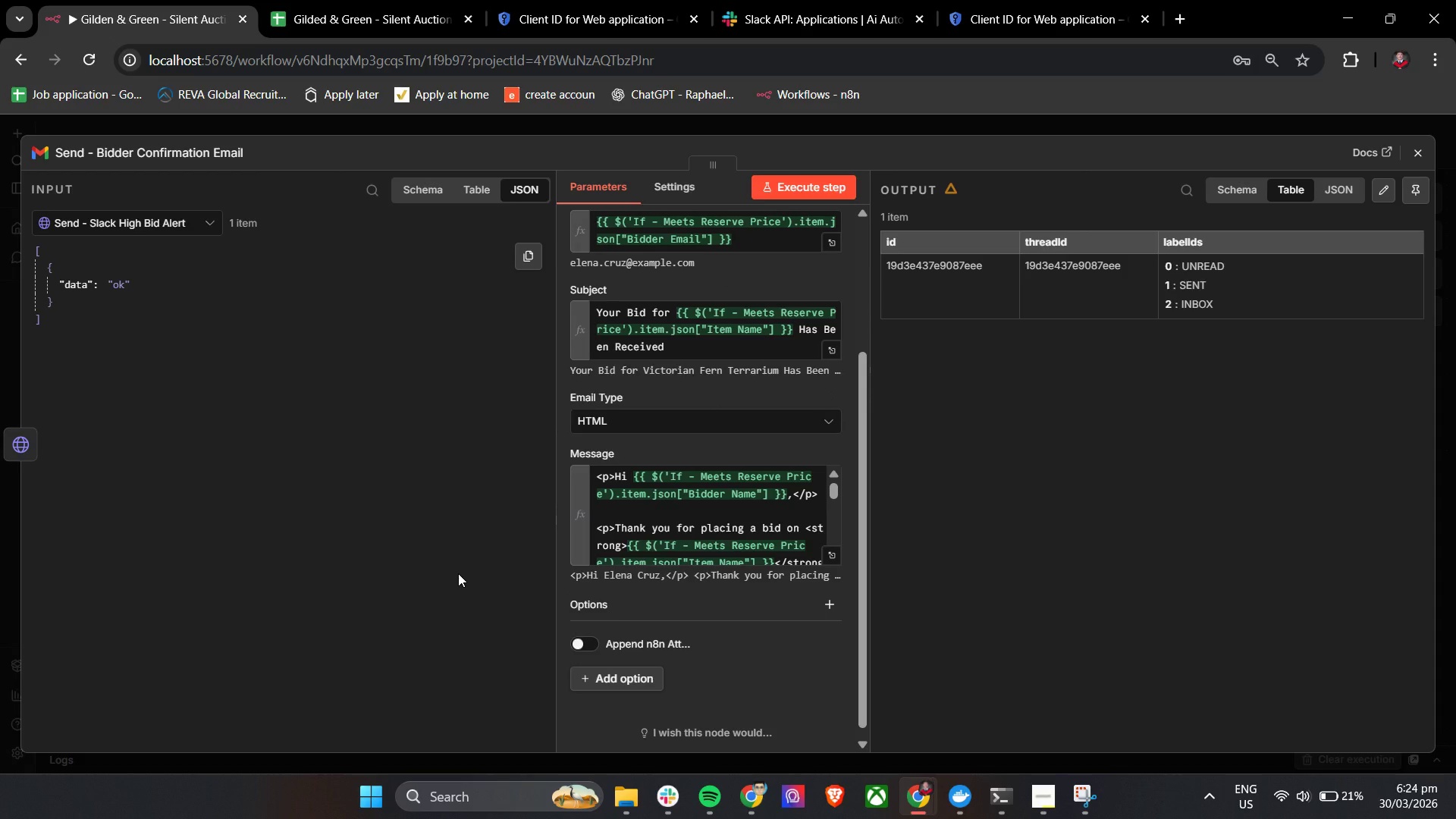 
scroll: coordinate [695, 290], scroll_direction: down, amount: 3.0
 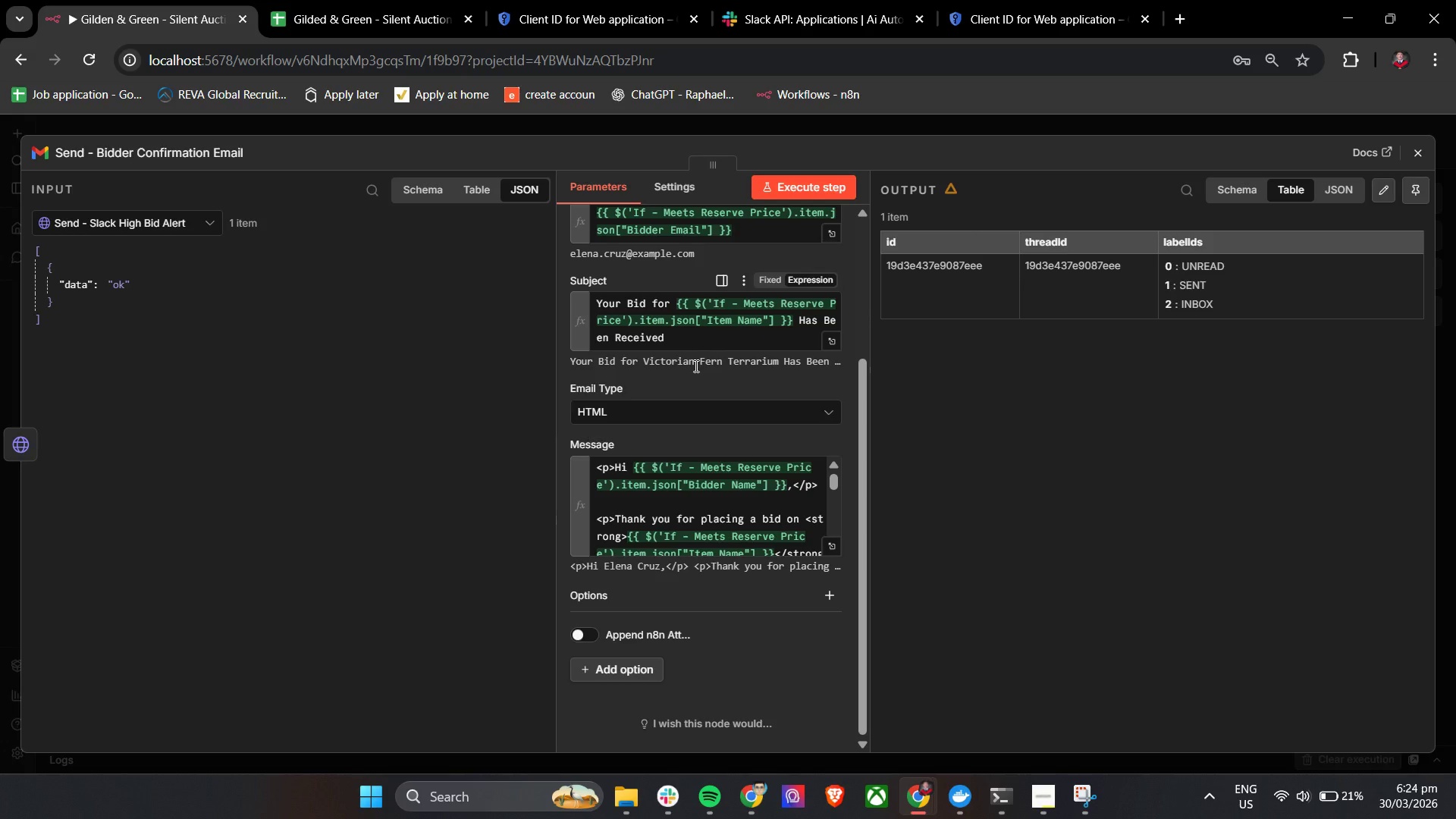 
wait(18.39)
 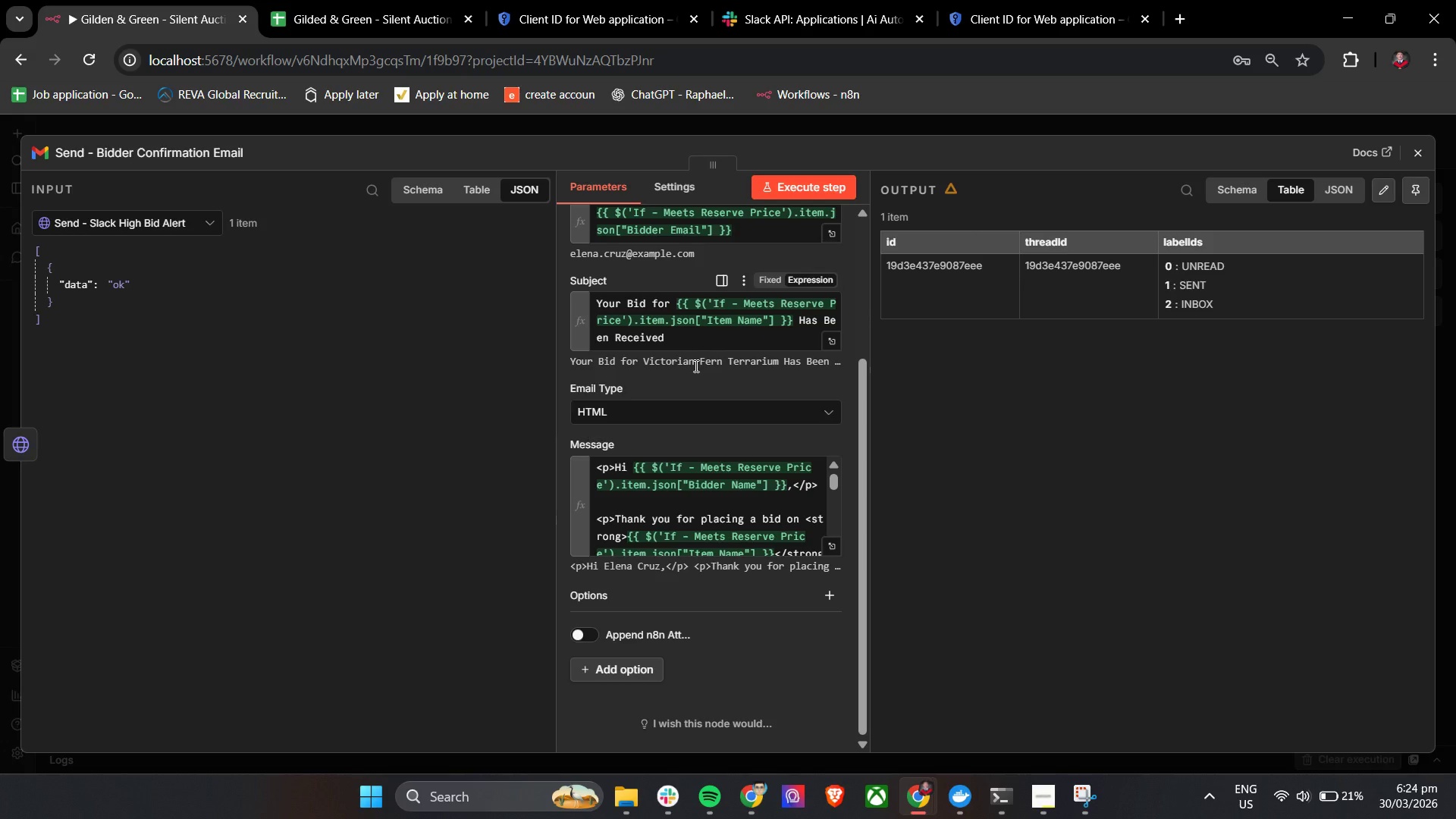 
left_click([375, 0])
 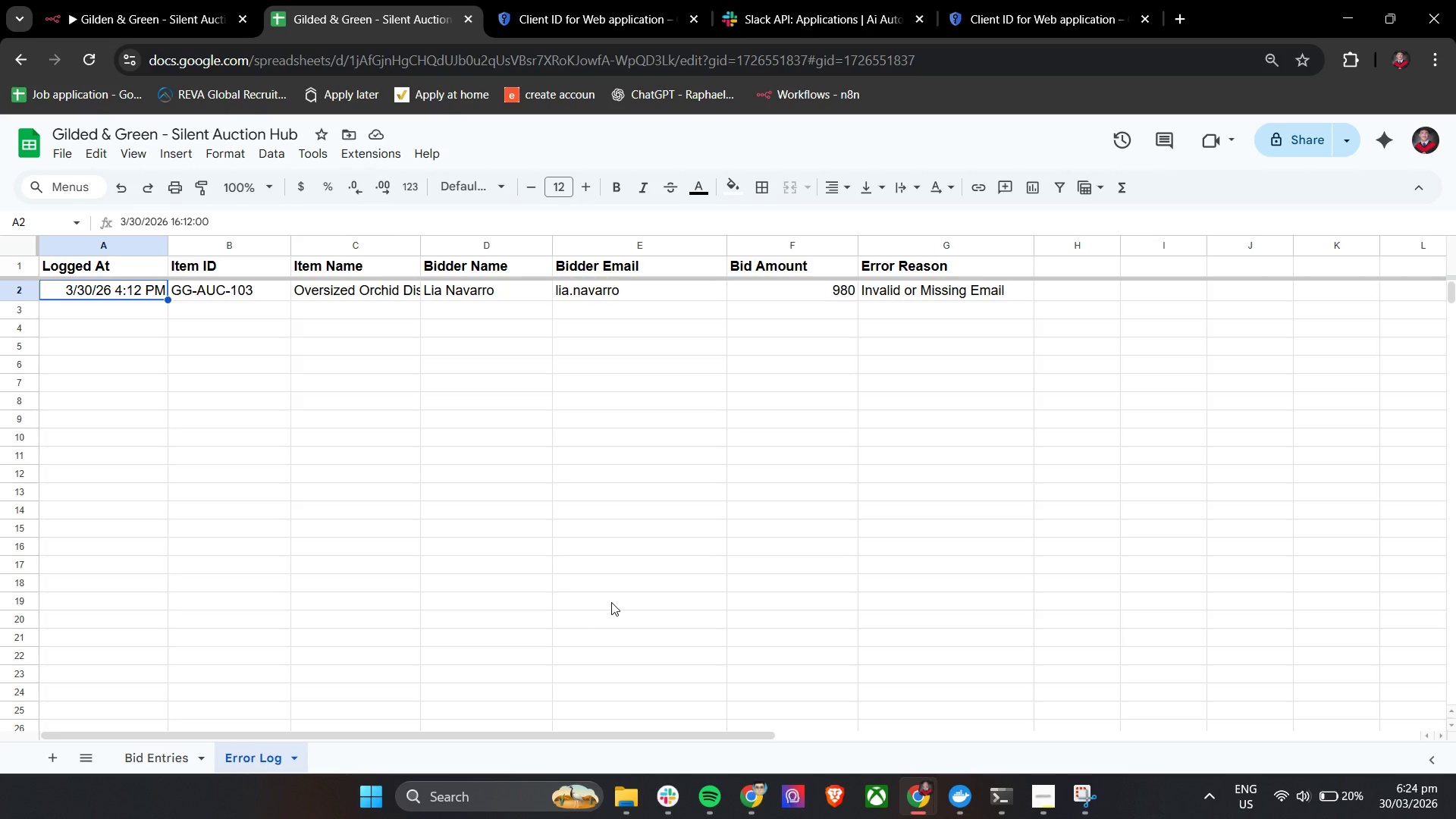 
wait(21.23)
 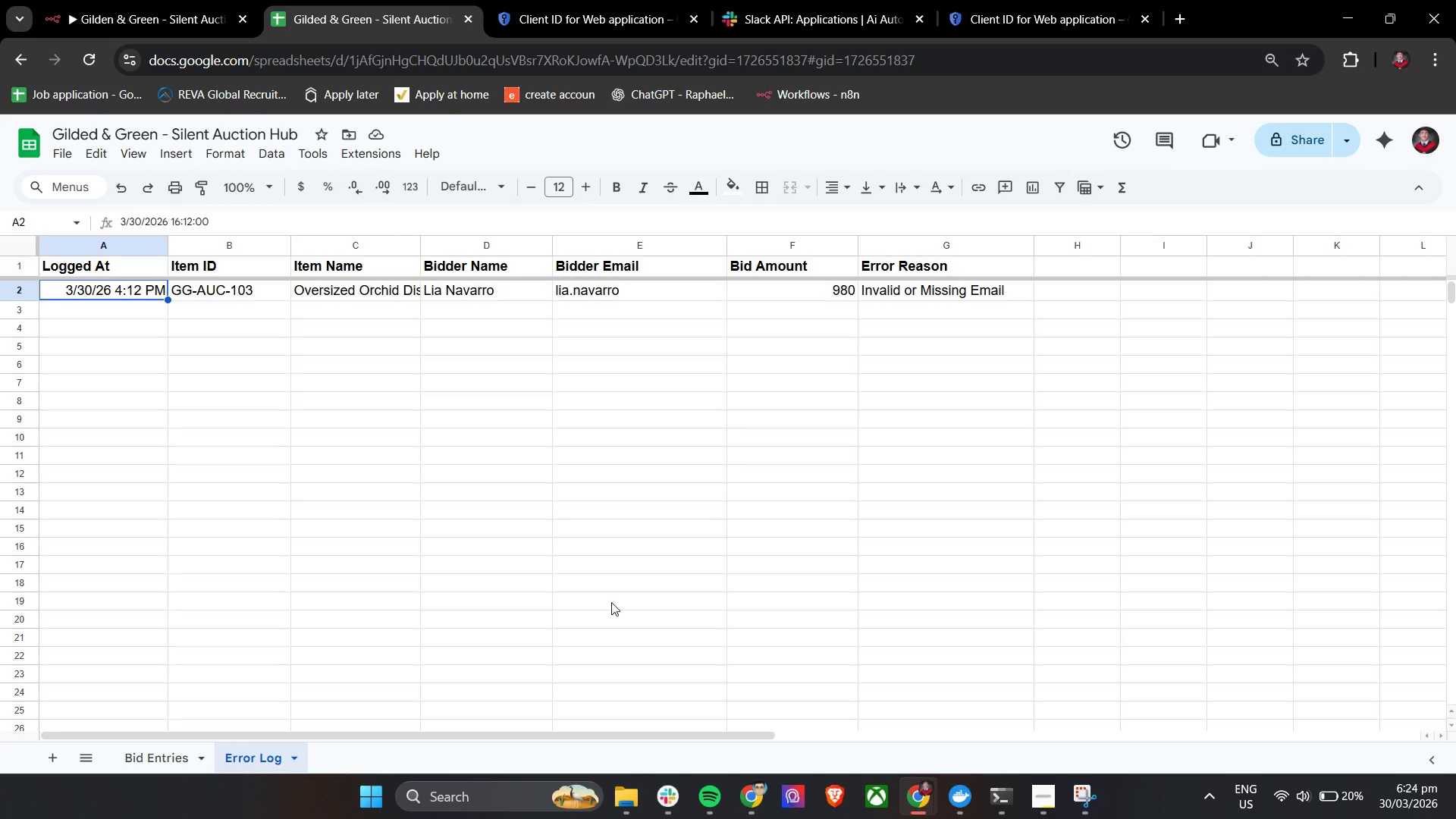 
left_click([199, 0])
 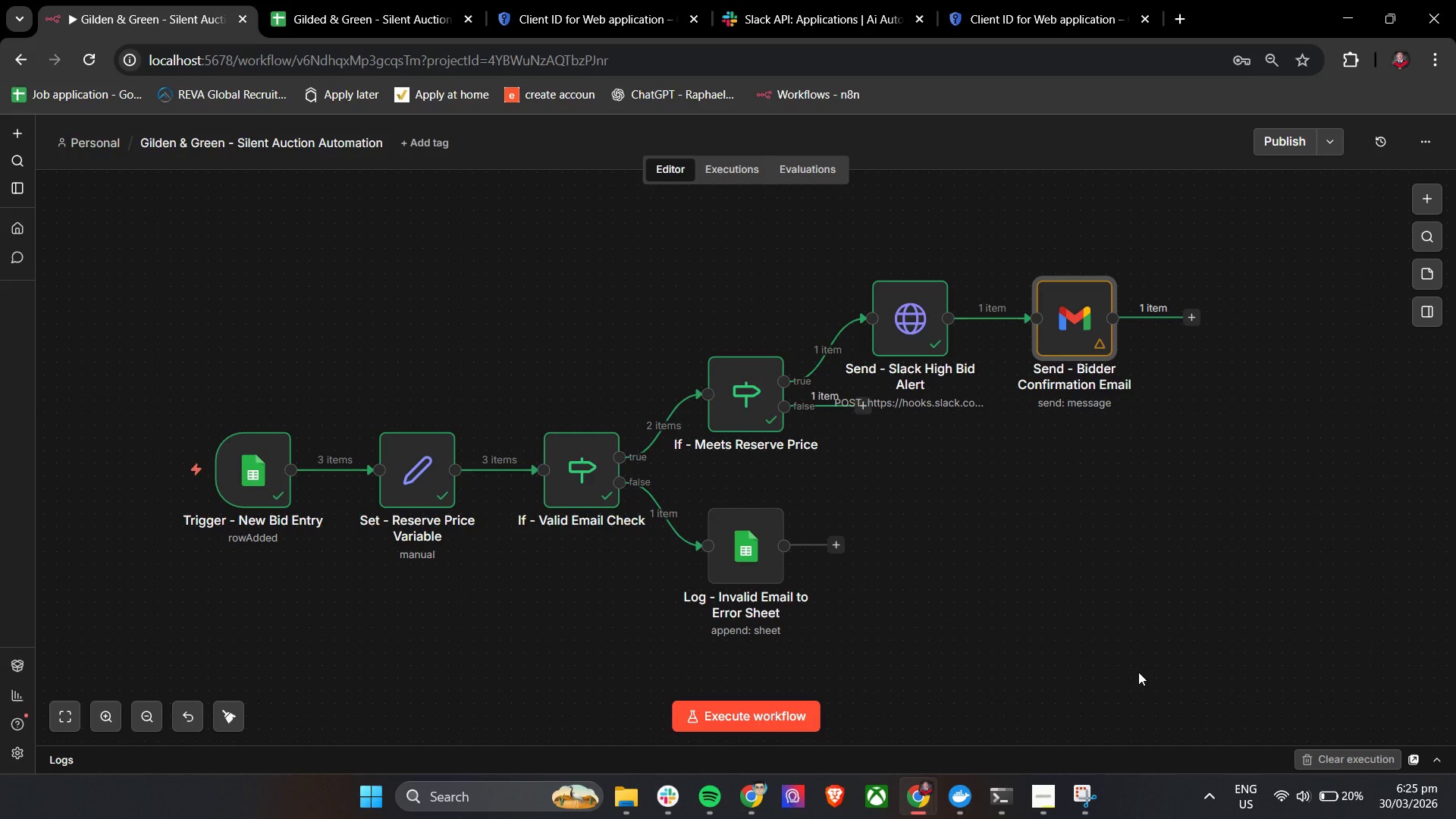 
wait(30.92)
 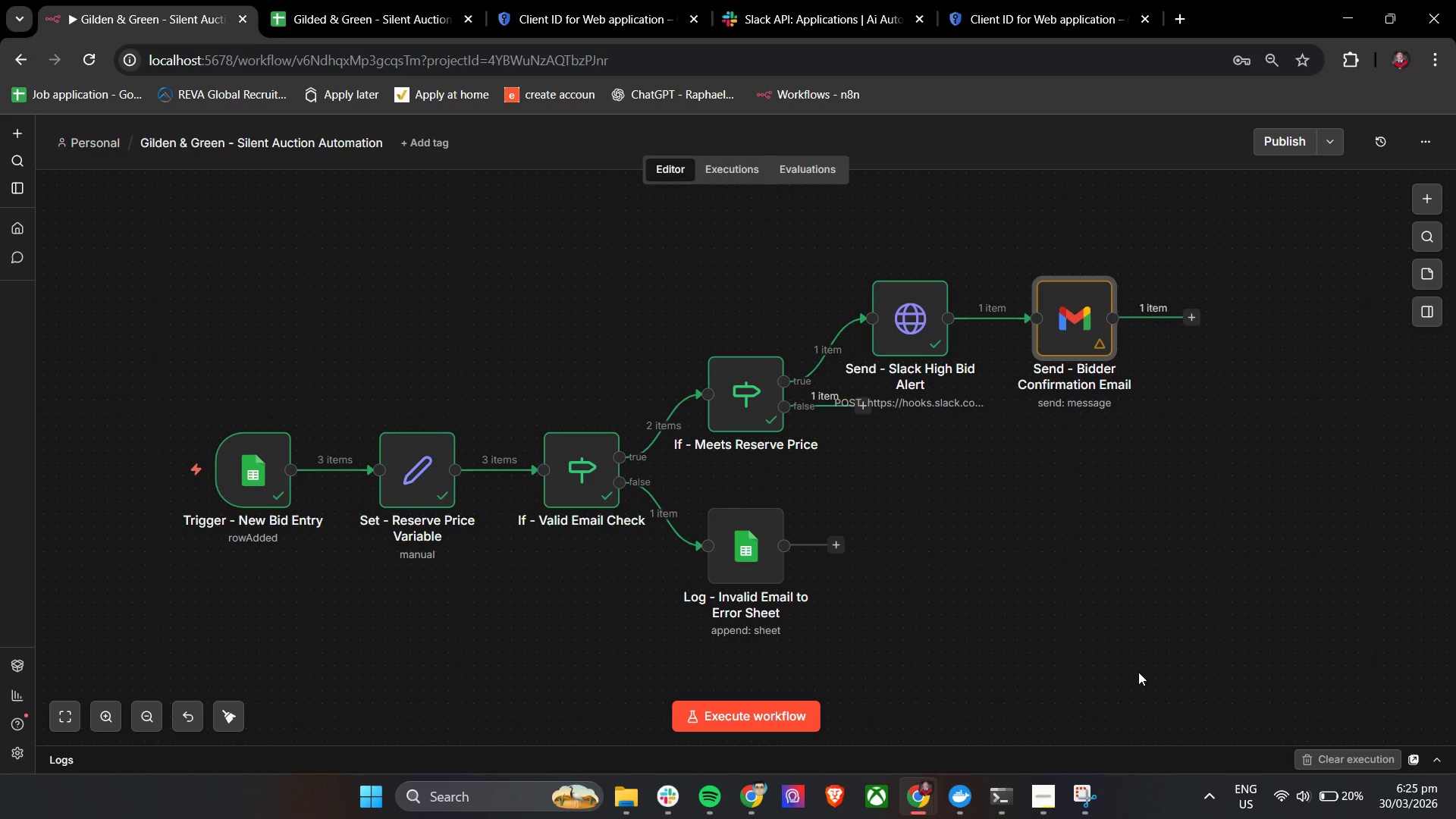 
scroll: coordinate [908, 572], scroll_direction: down, amount: 1.0
 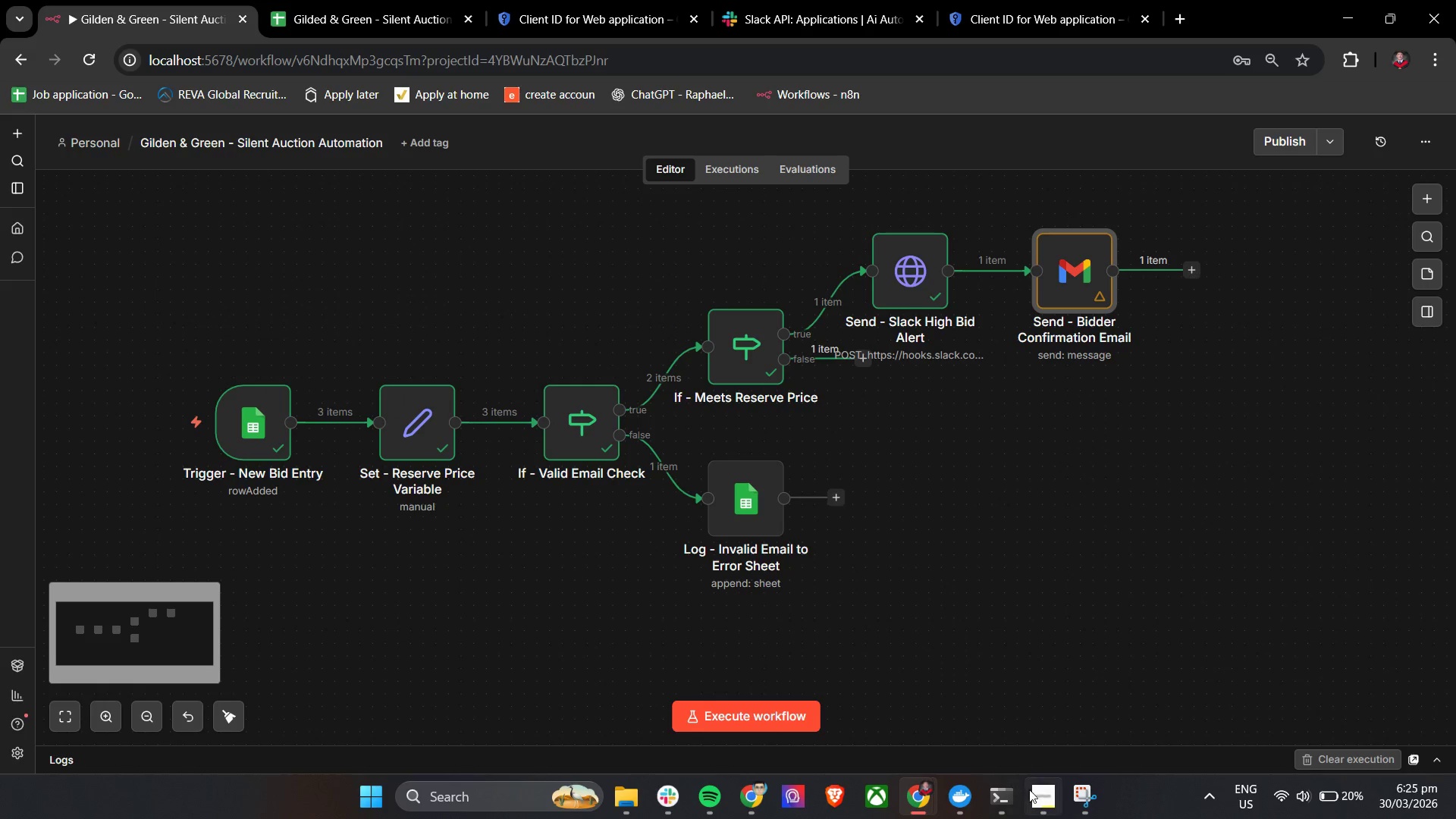 